 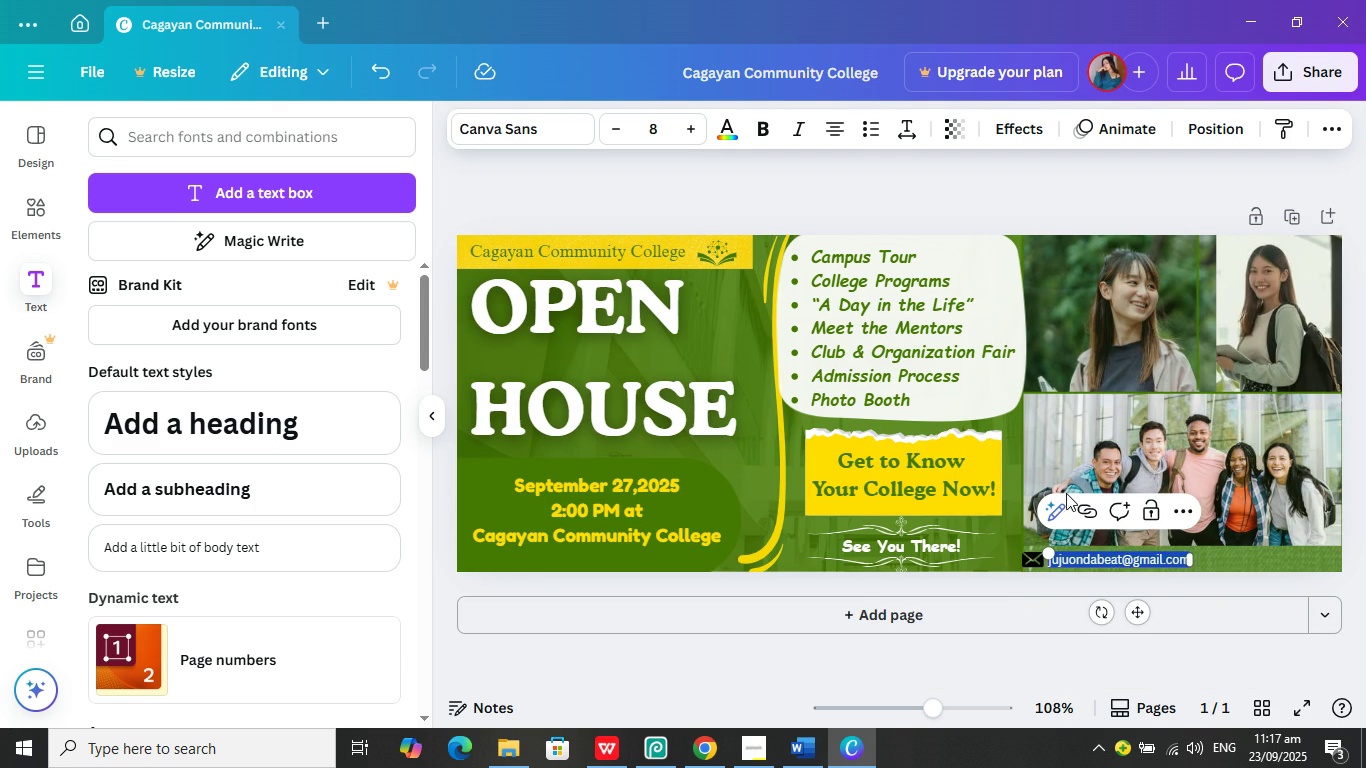 
left_click([726, 122])
 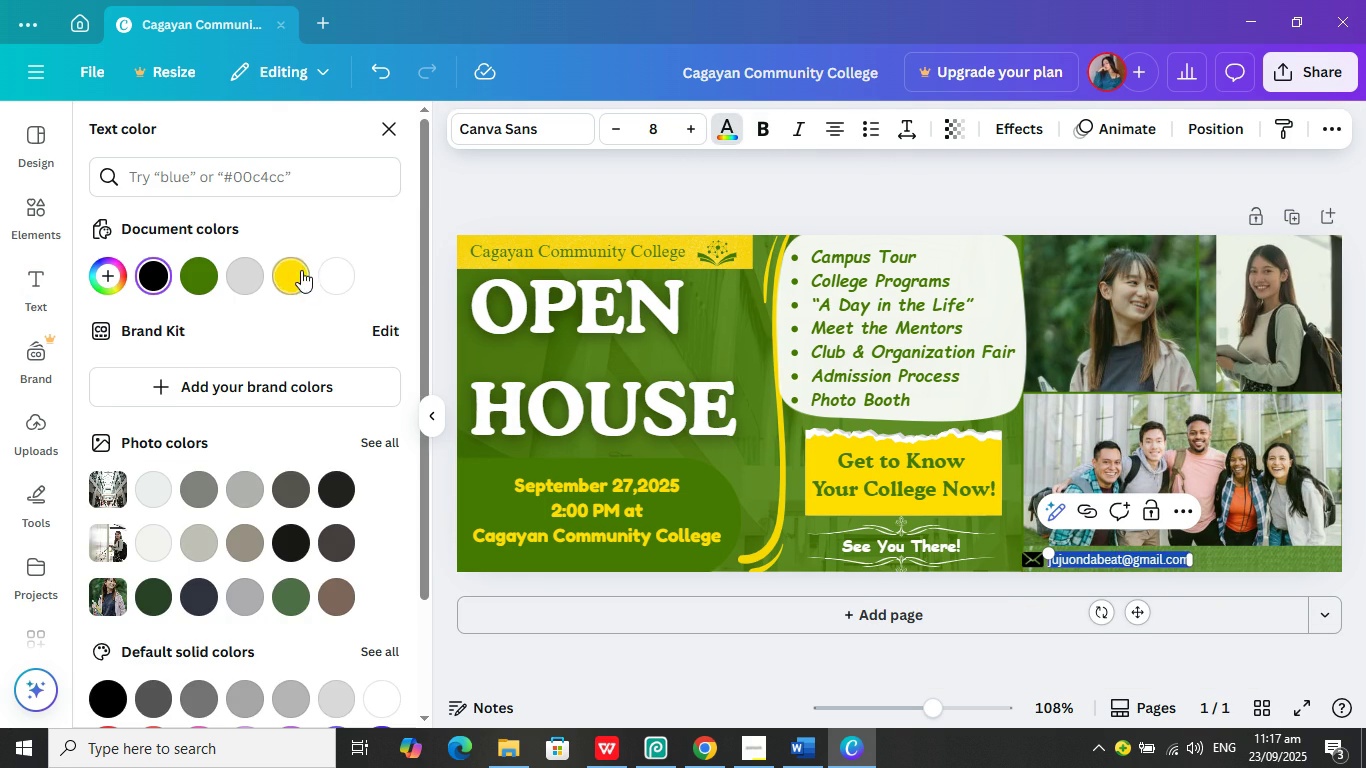 
left_click([300, 270])
 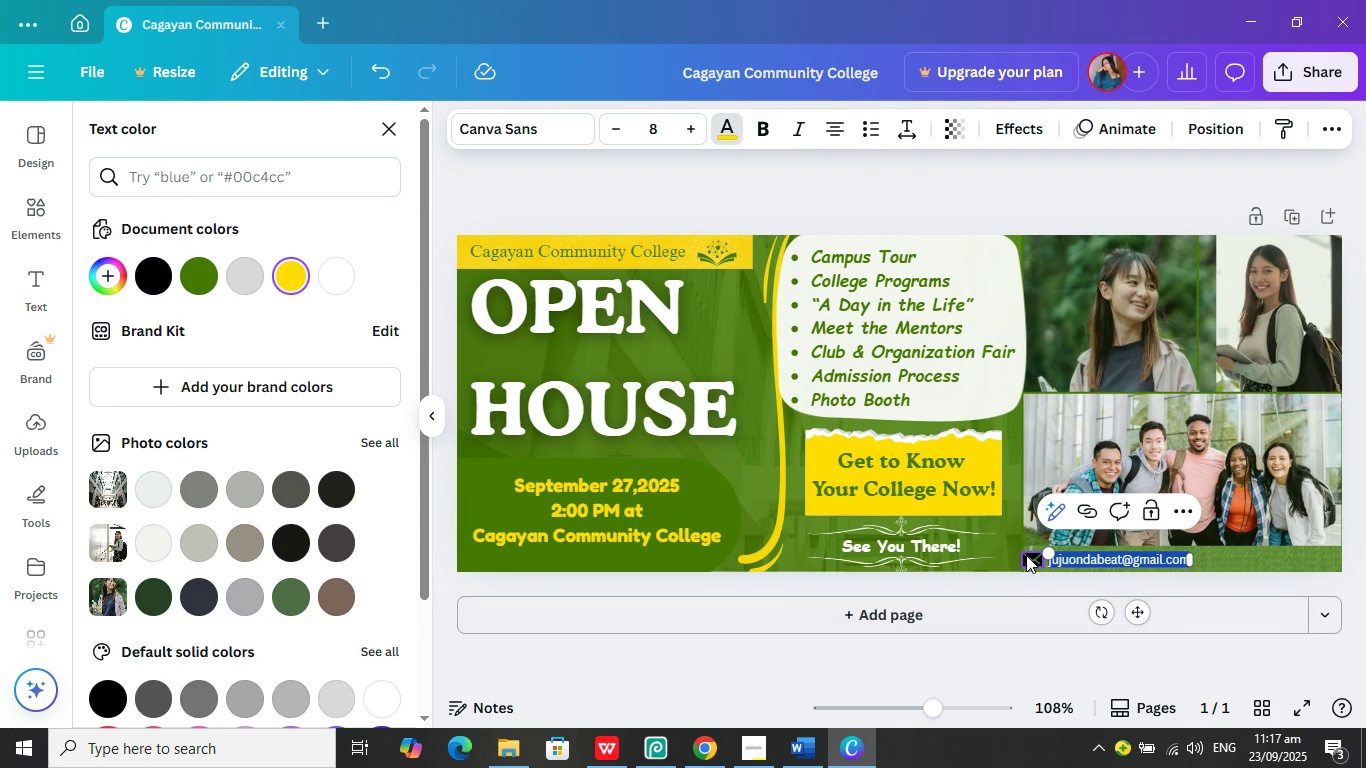 
left_click([1026, 555])
 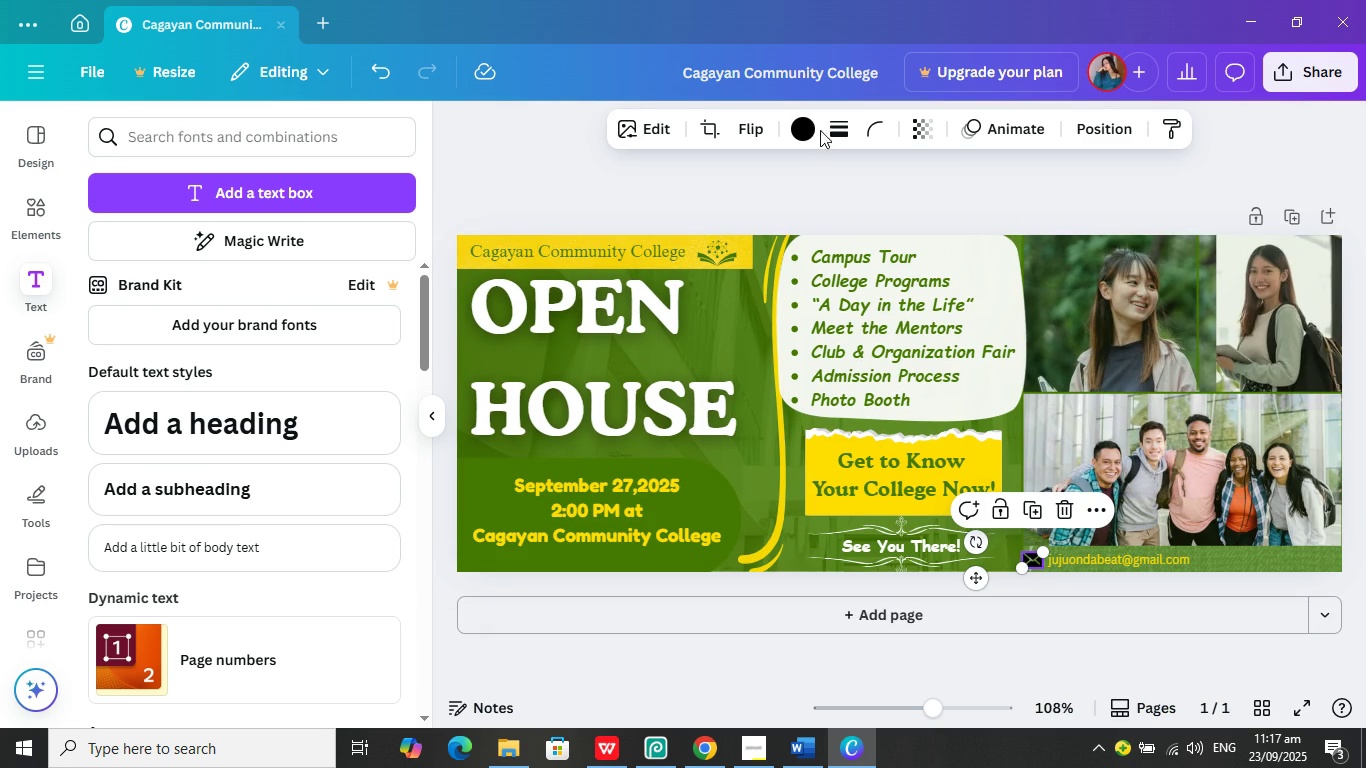 
left_click([812, 127])
 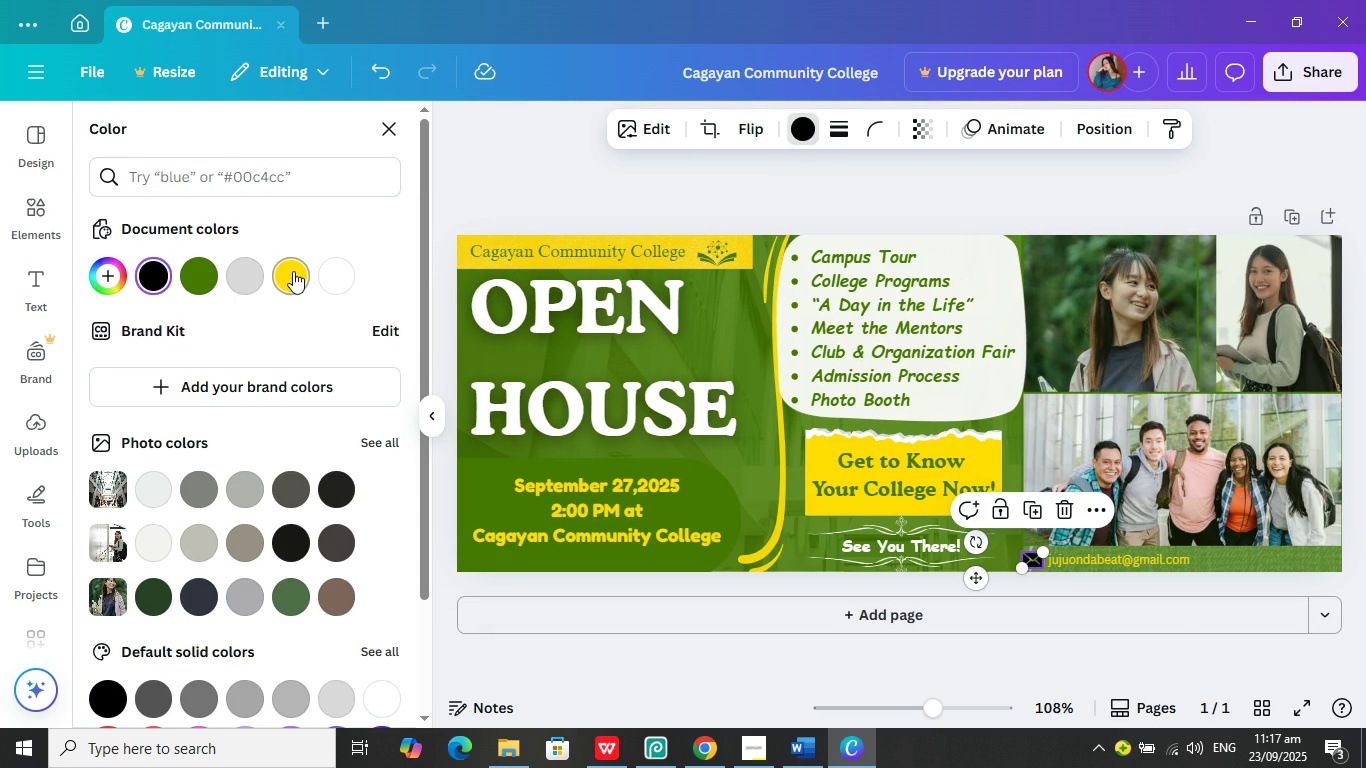 
left_click([293, 271])
 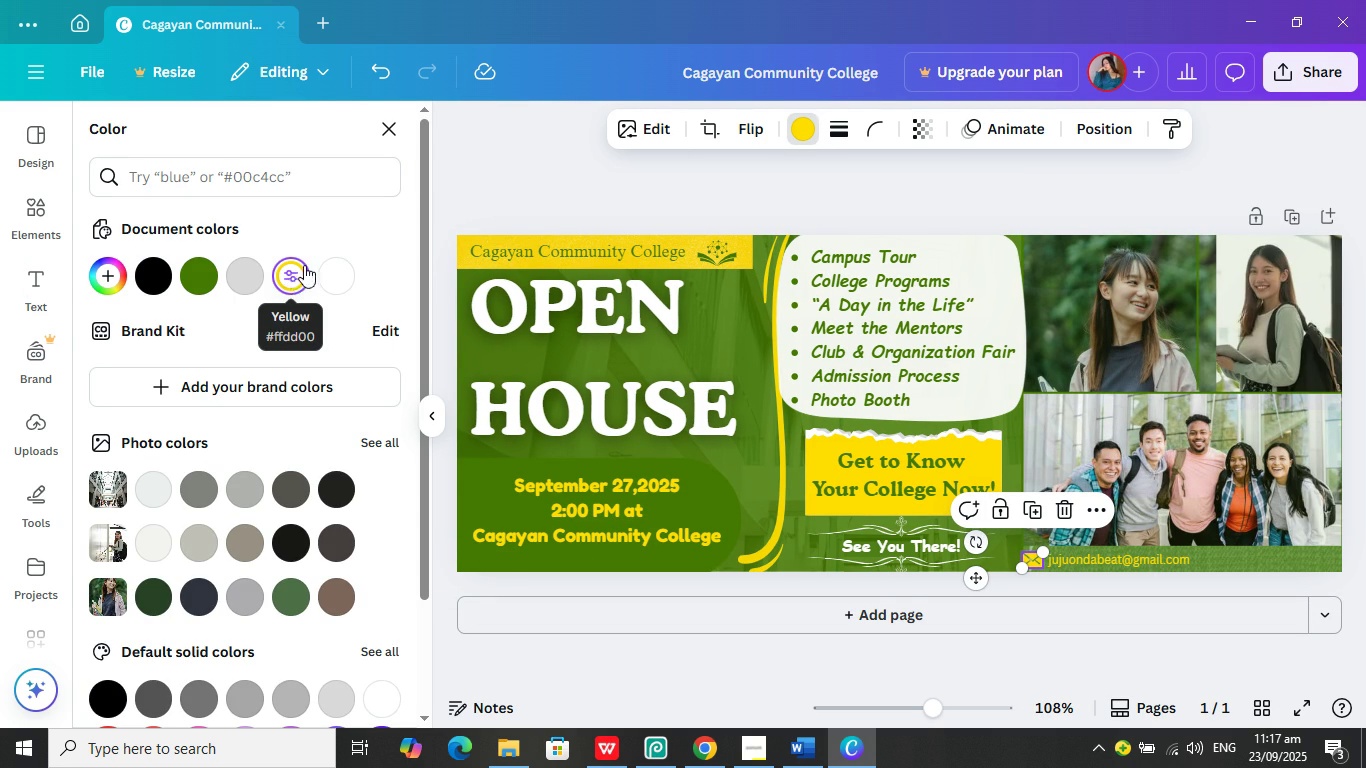 
left_click([541, 200])
 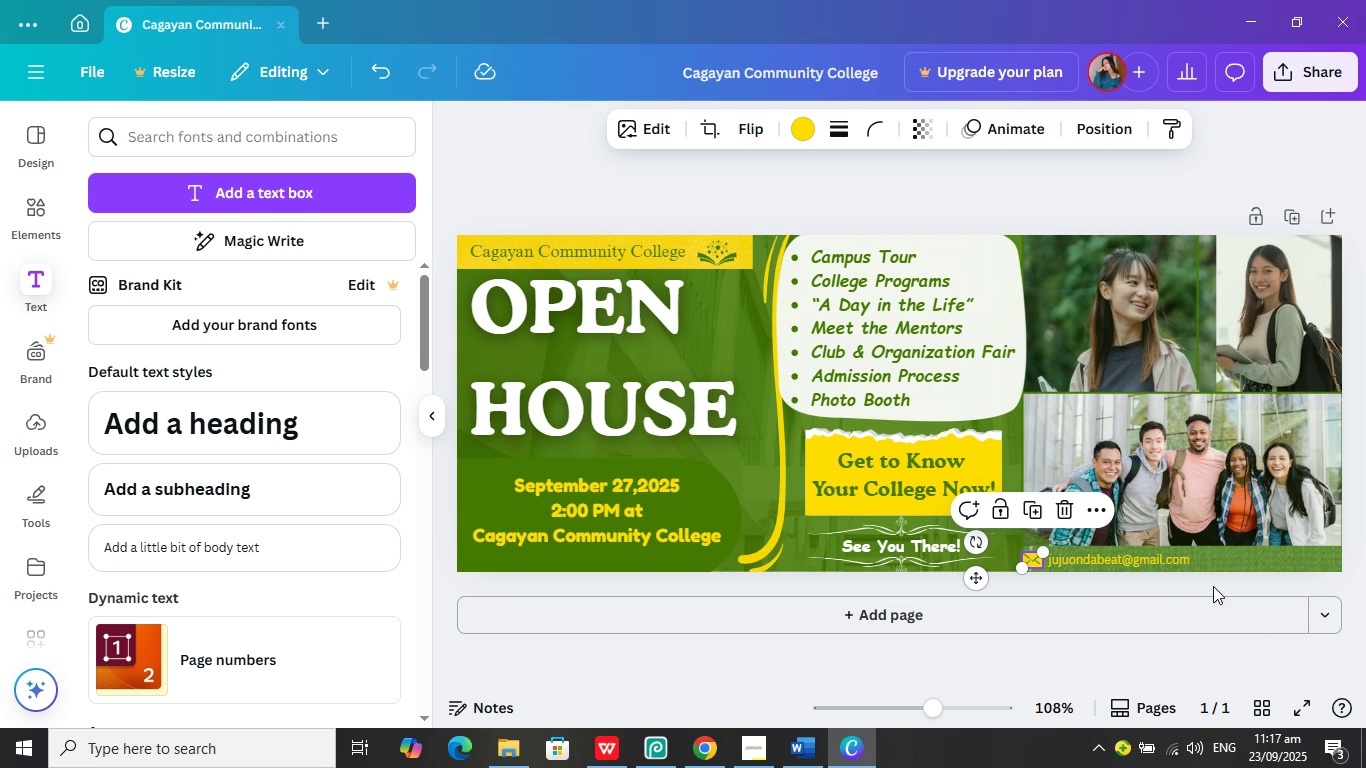 
left_click([1213, 586])
 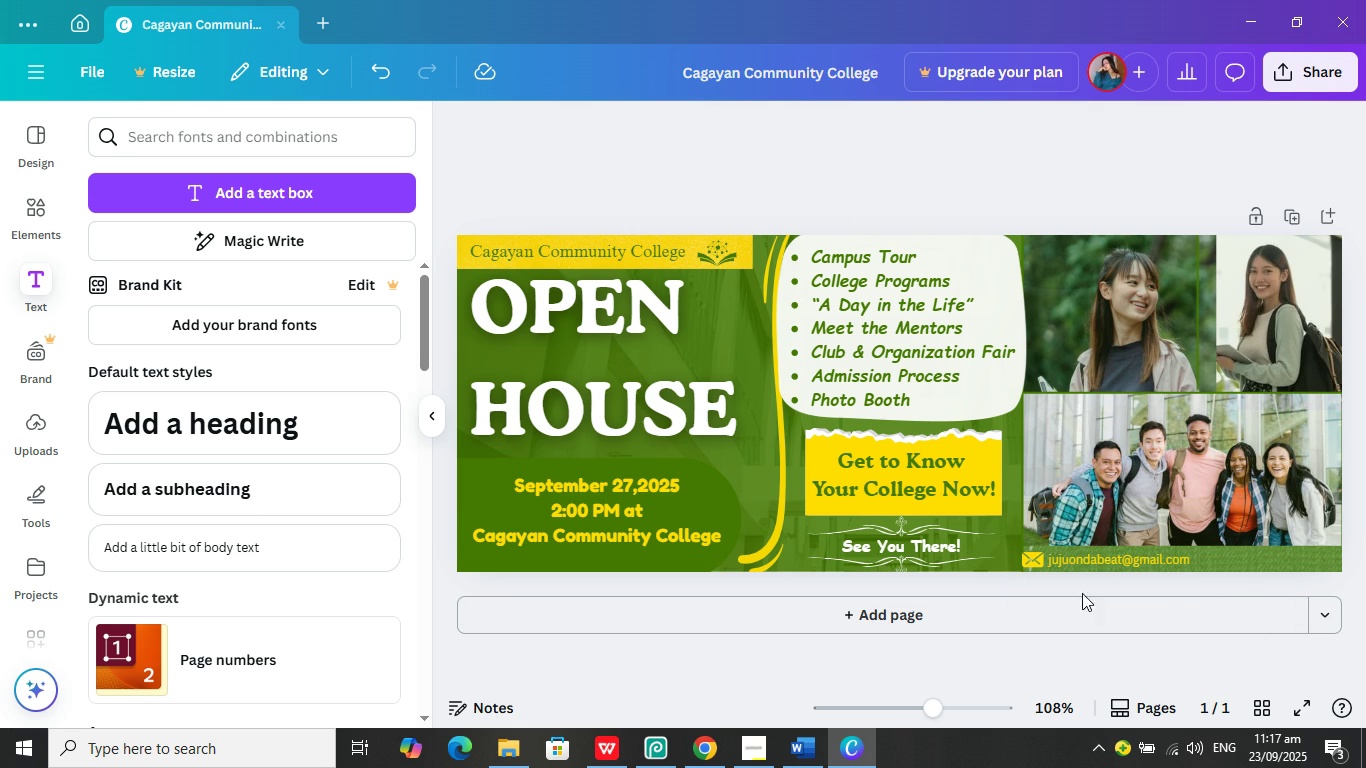 
left_click([1033, 562])
 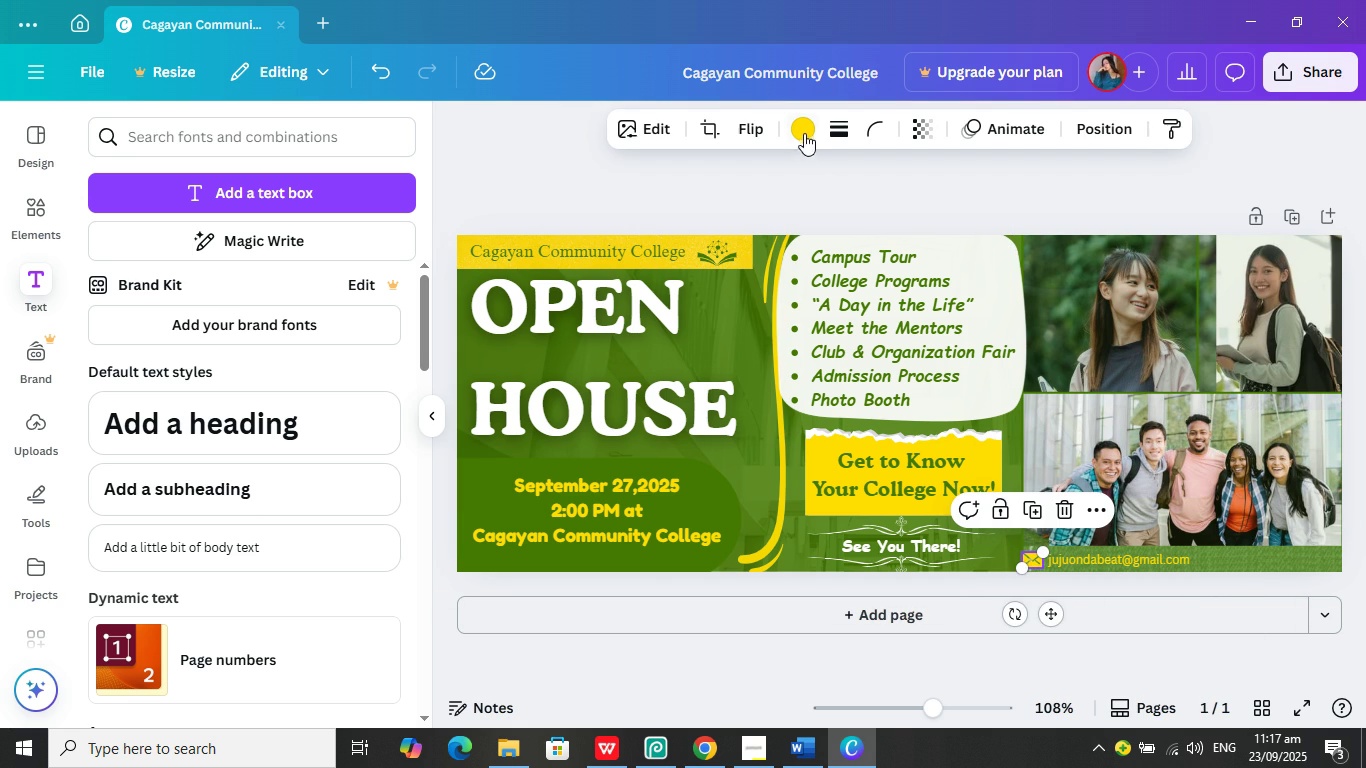 
left_click([806, 124])
 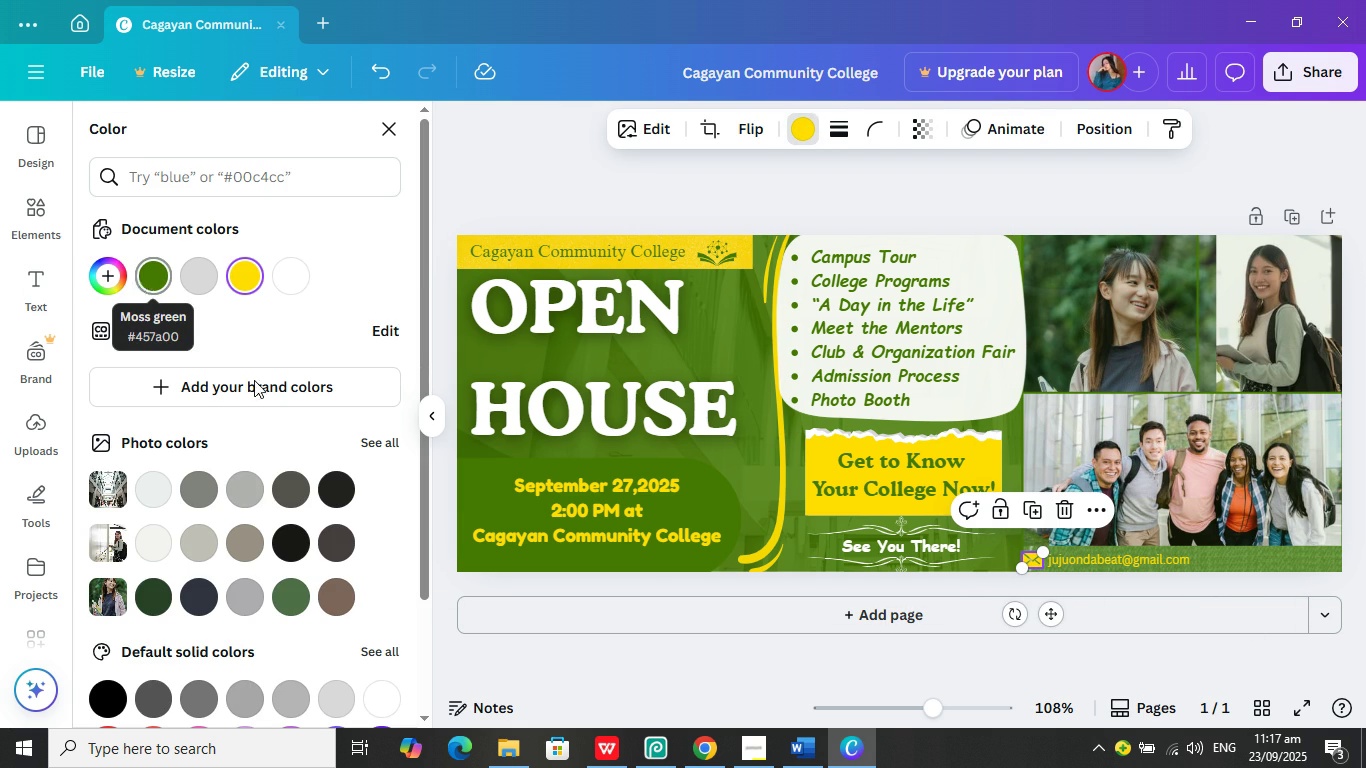 
left_click([291, 547])
 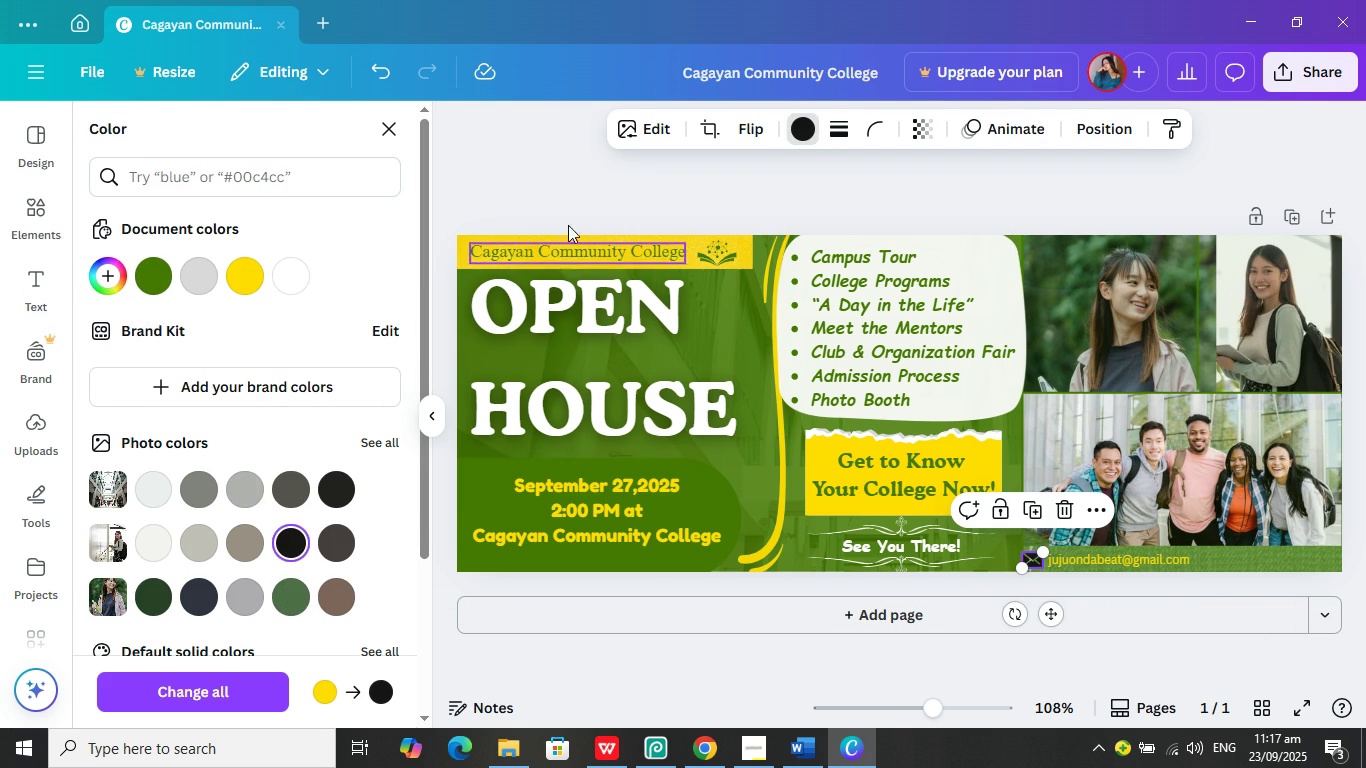 
left_click([576, 178])
 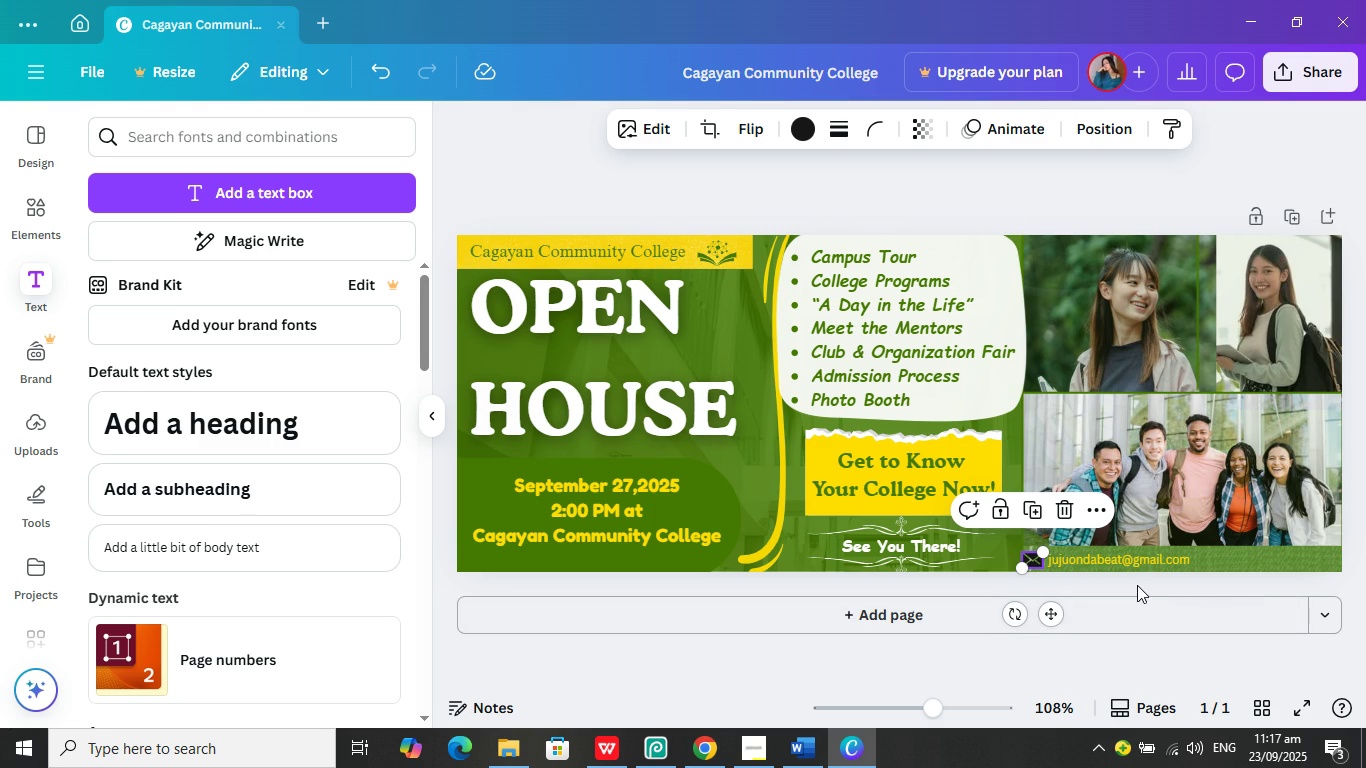 
left_click([1137, 585])
 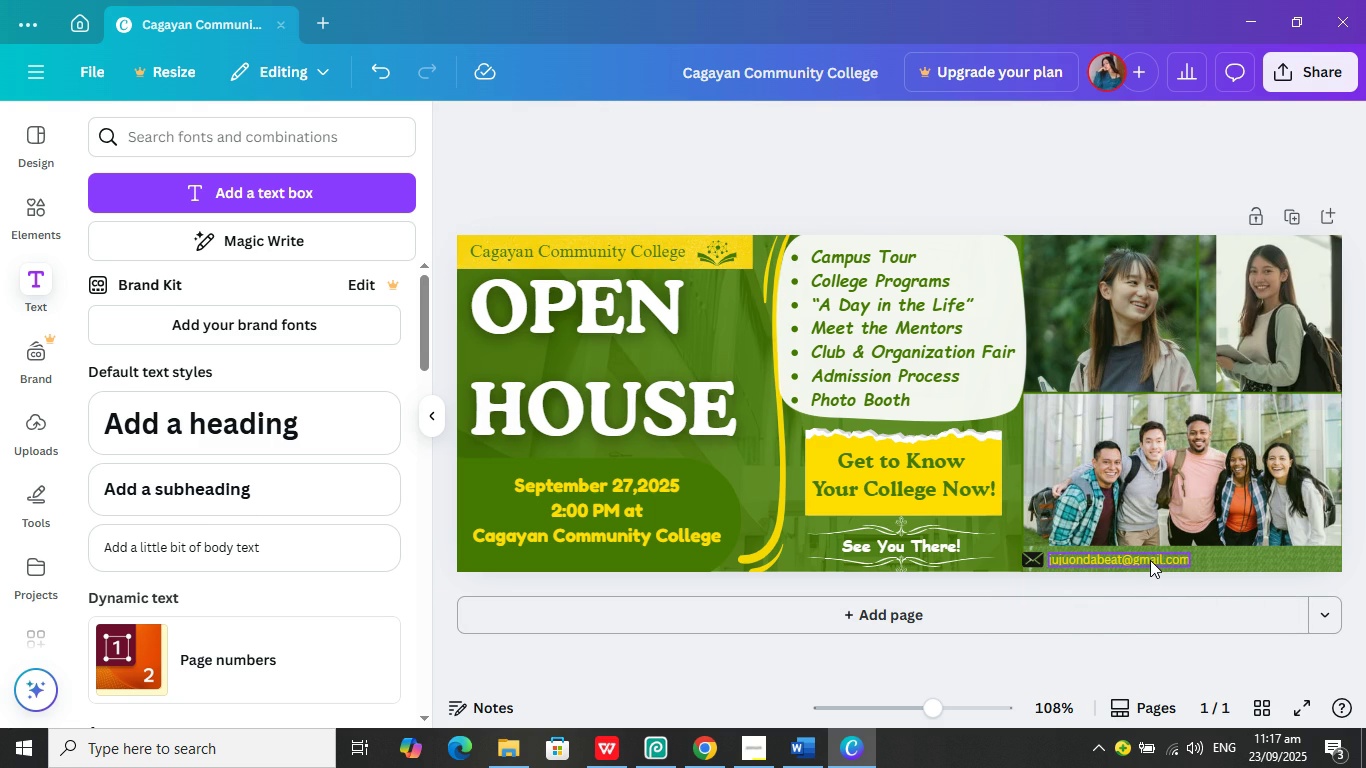 
left_click([1150, 560])